 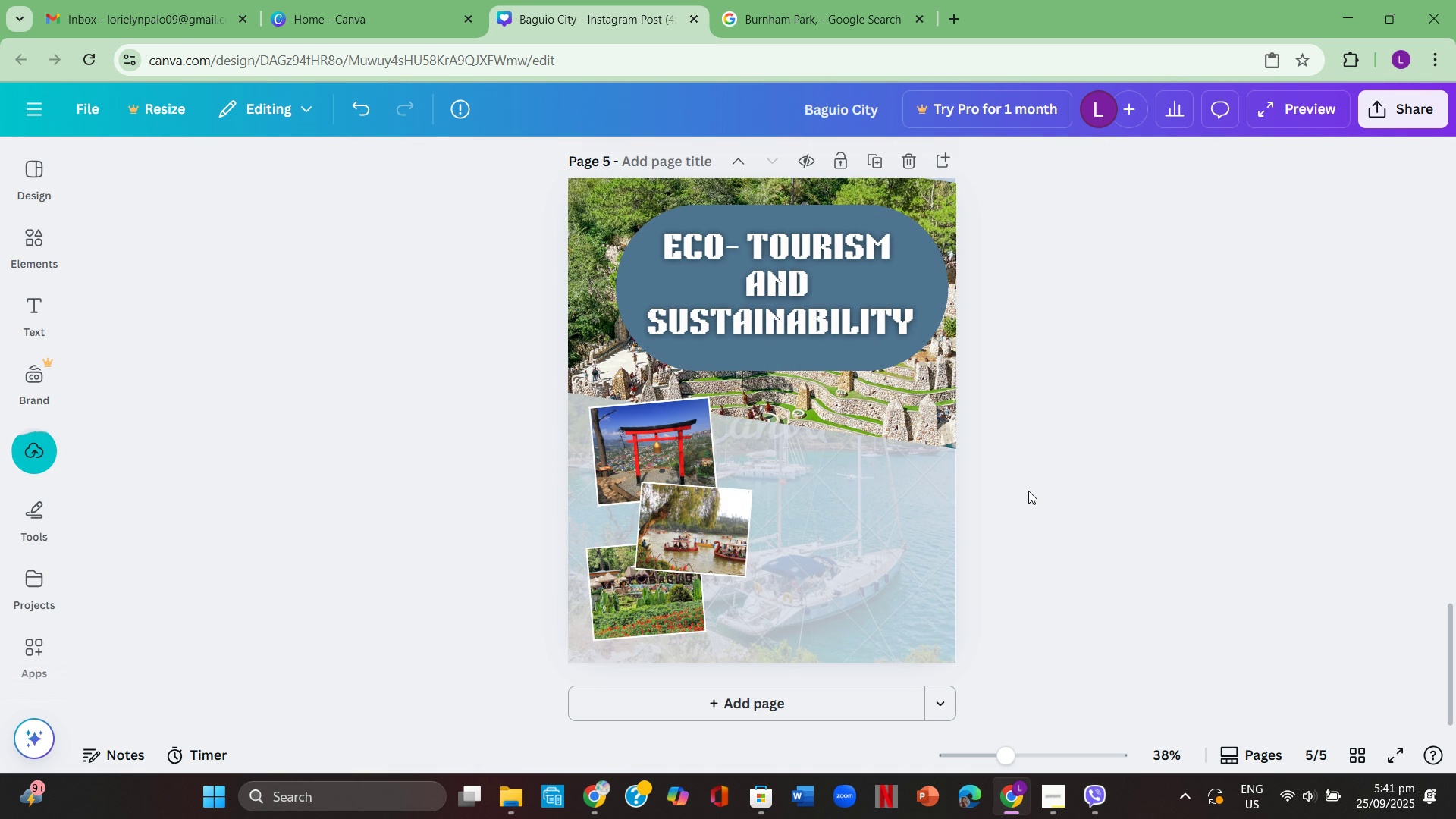 
left_click([764, 0])
 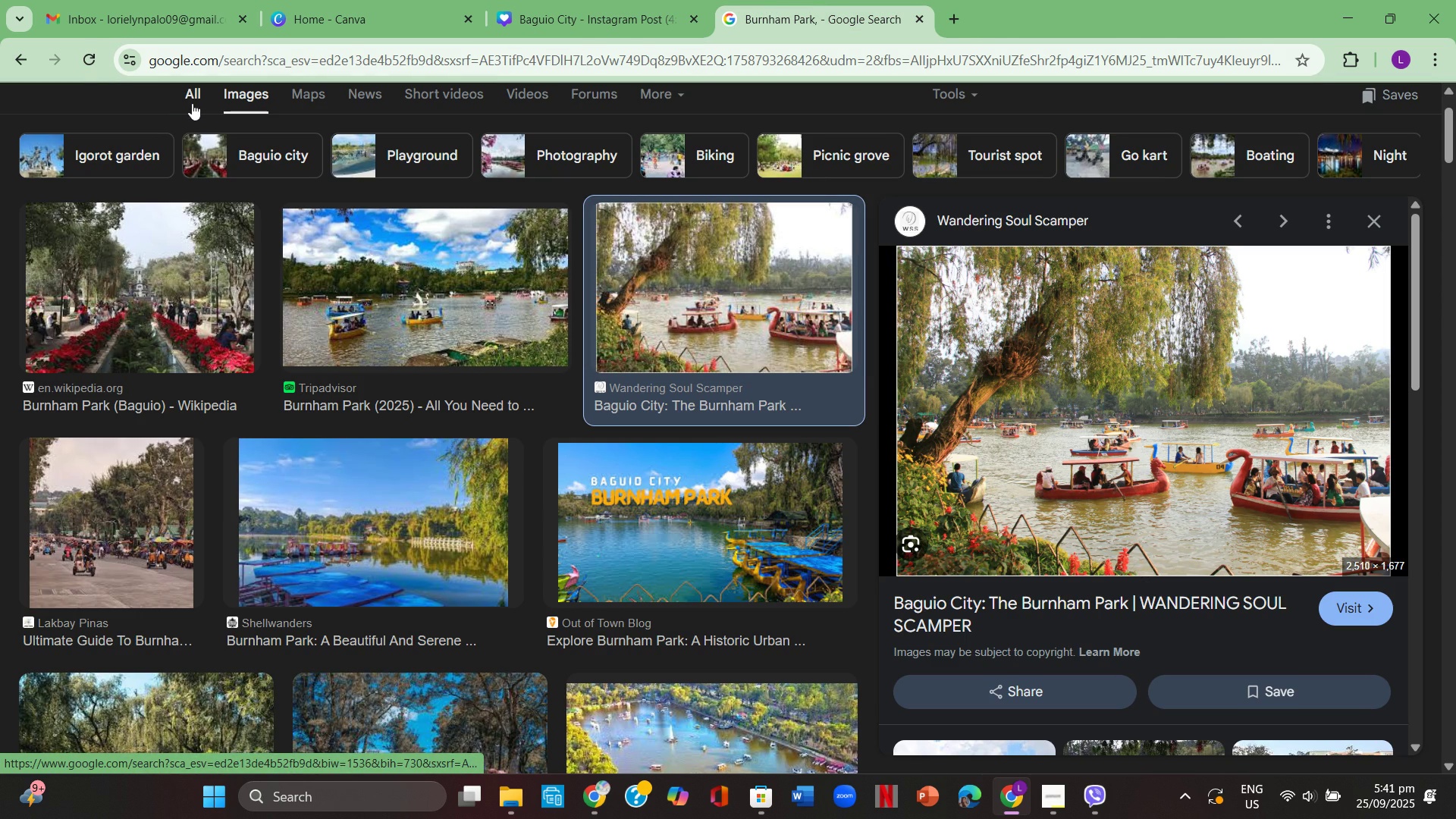 
left_click([193, 94])
 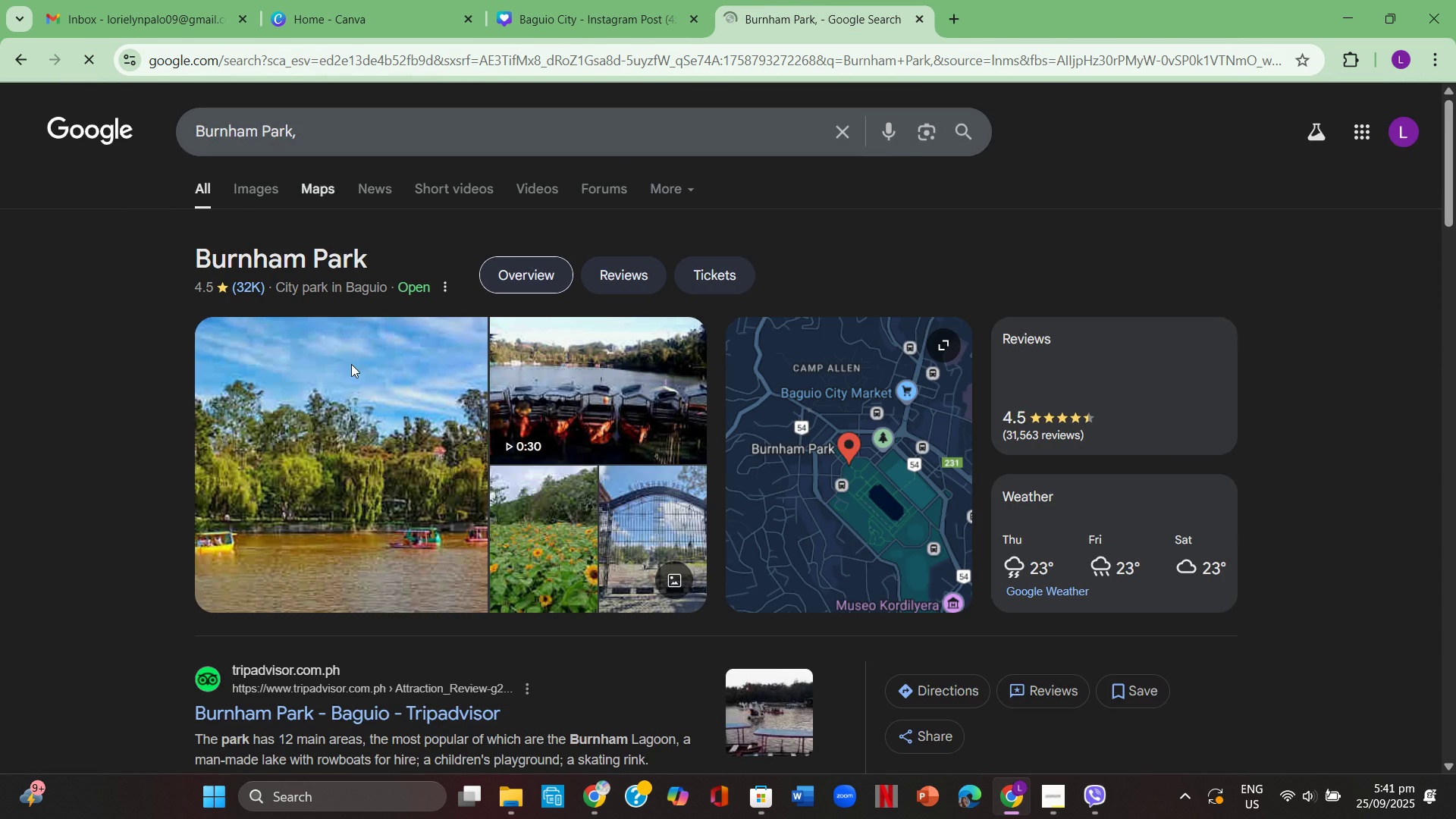 
scroll: coordinate [403, 439], scroll_direction: down, amount: 4.0
 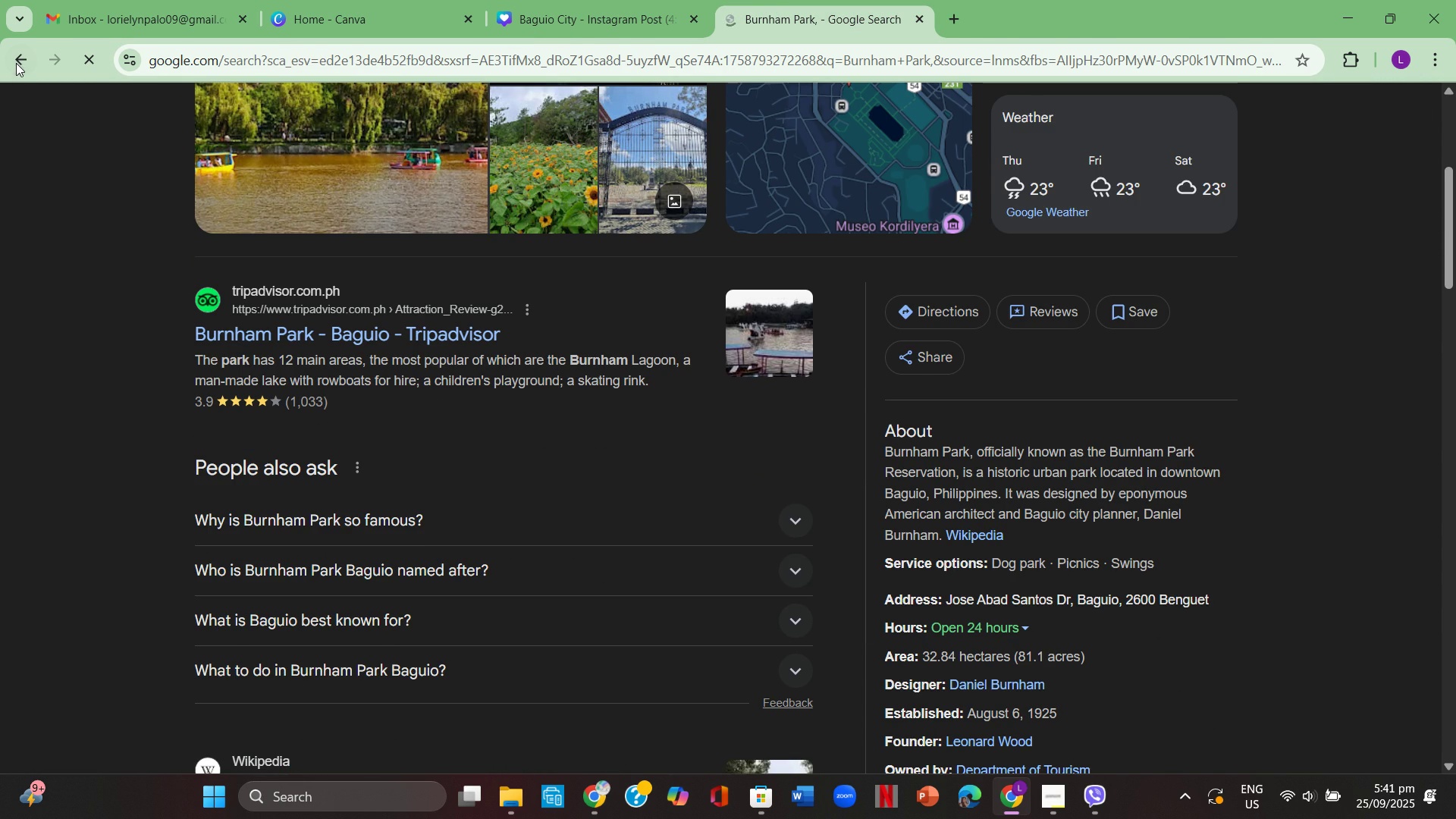 
left_click([16, 63])
 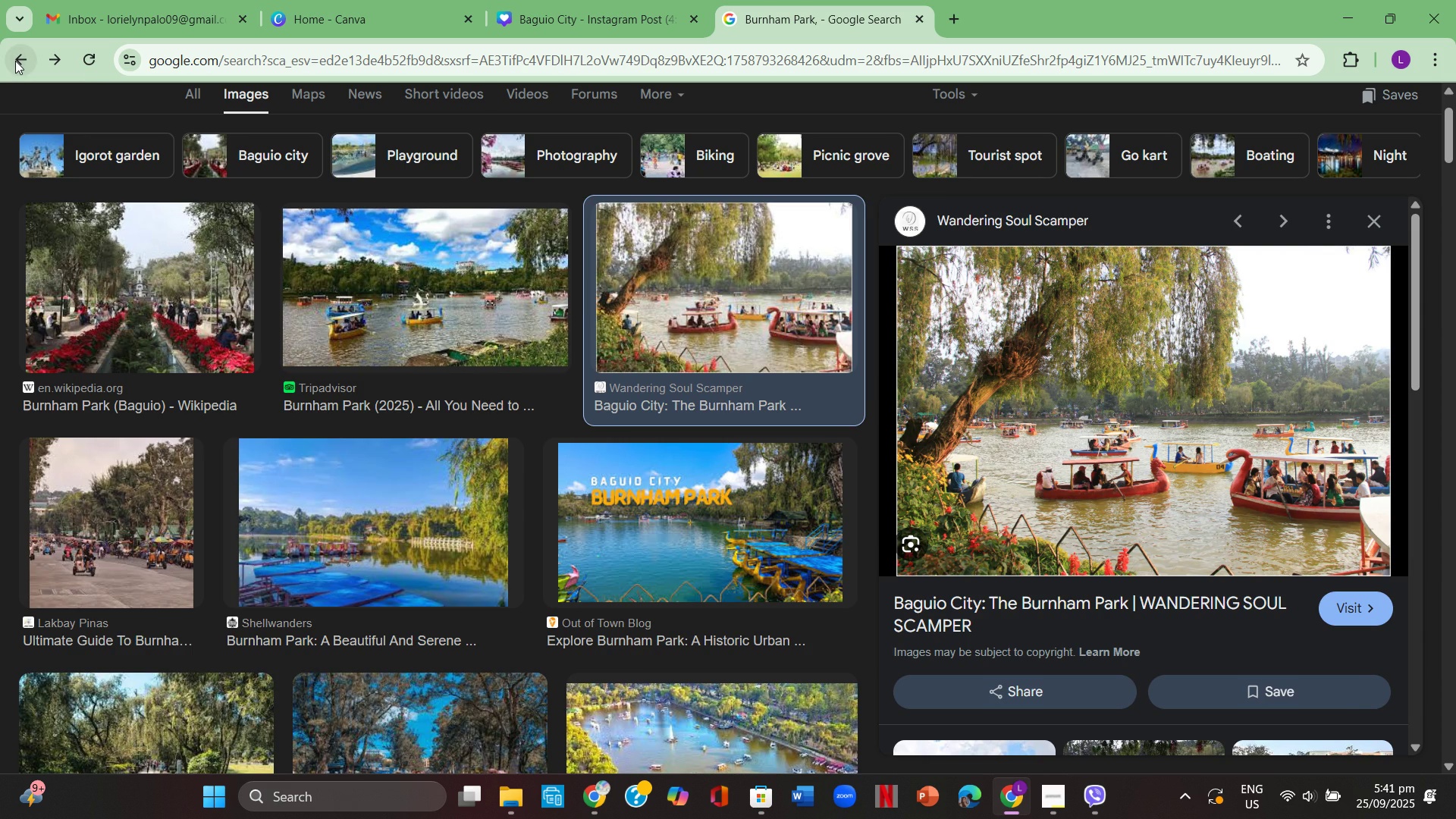 
left_click([15, 61])
 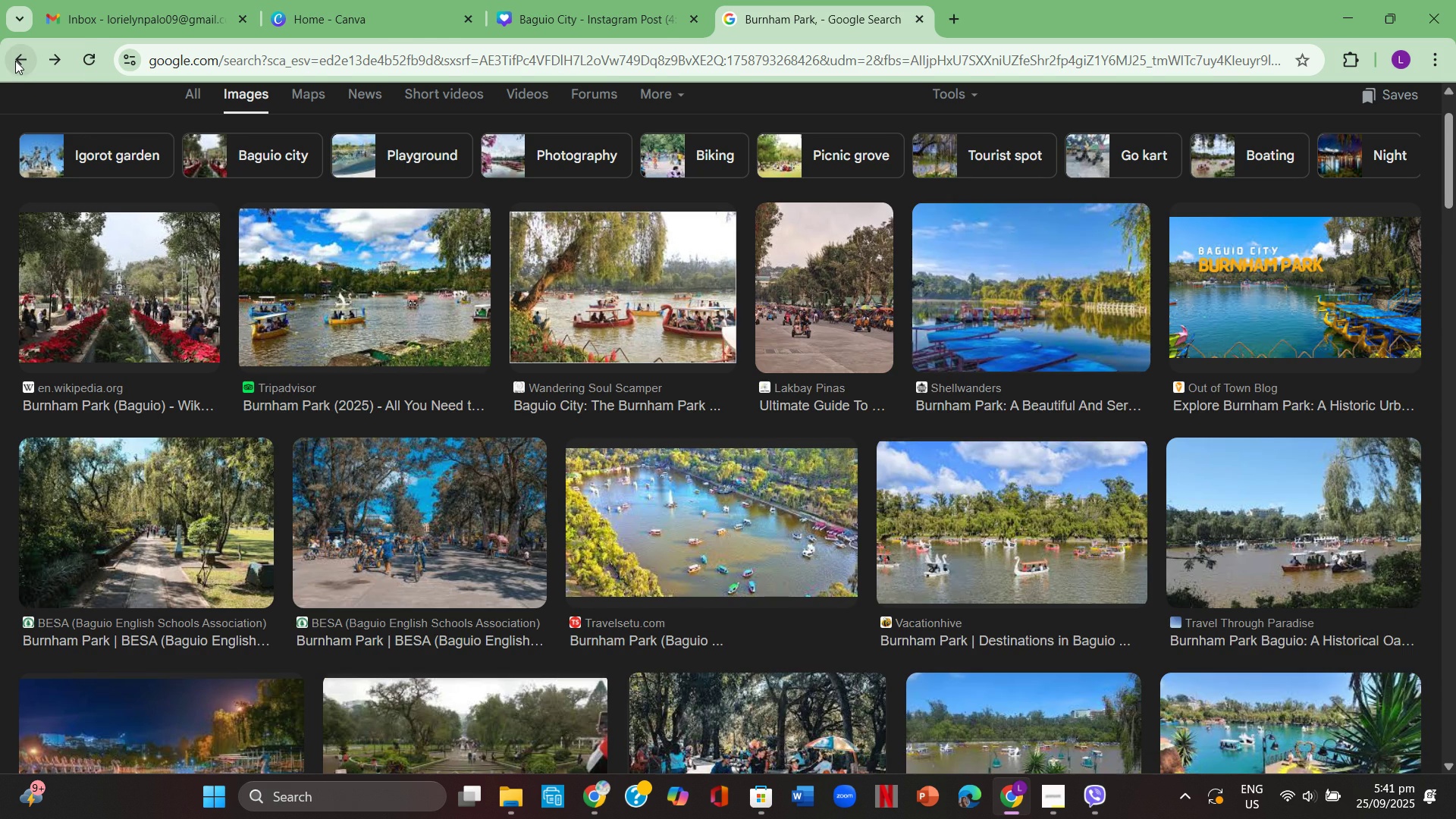 
left_click([15, 61])
 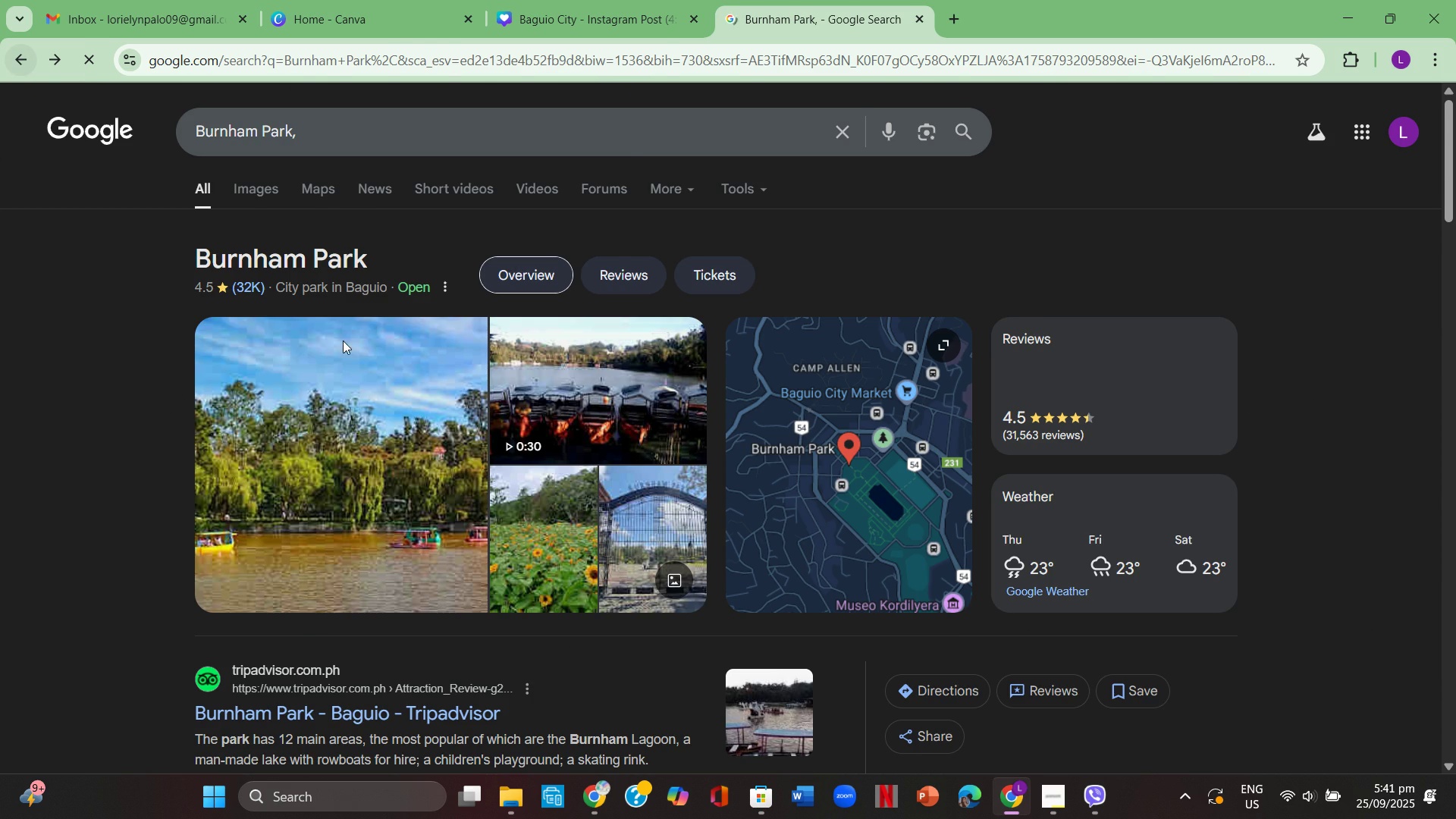 
scroll: coordinate [406, 419], scroll_direction: down, amount: 3.0
 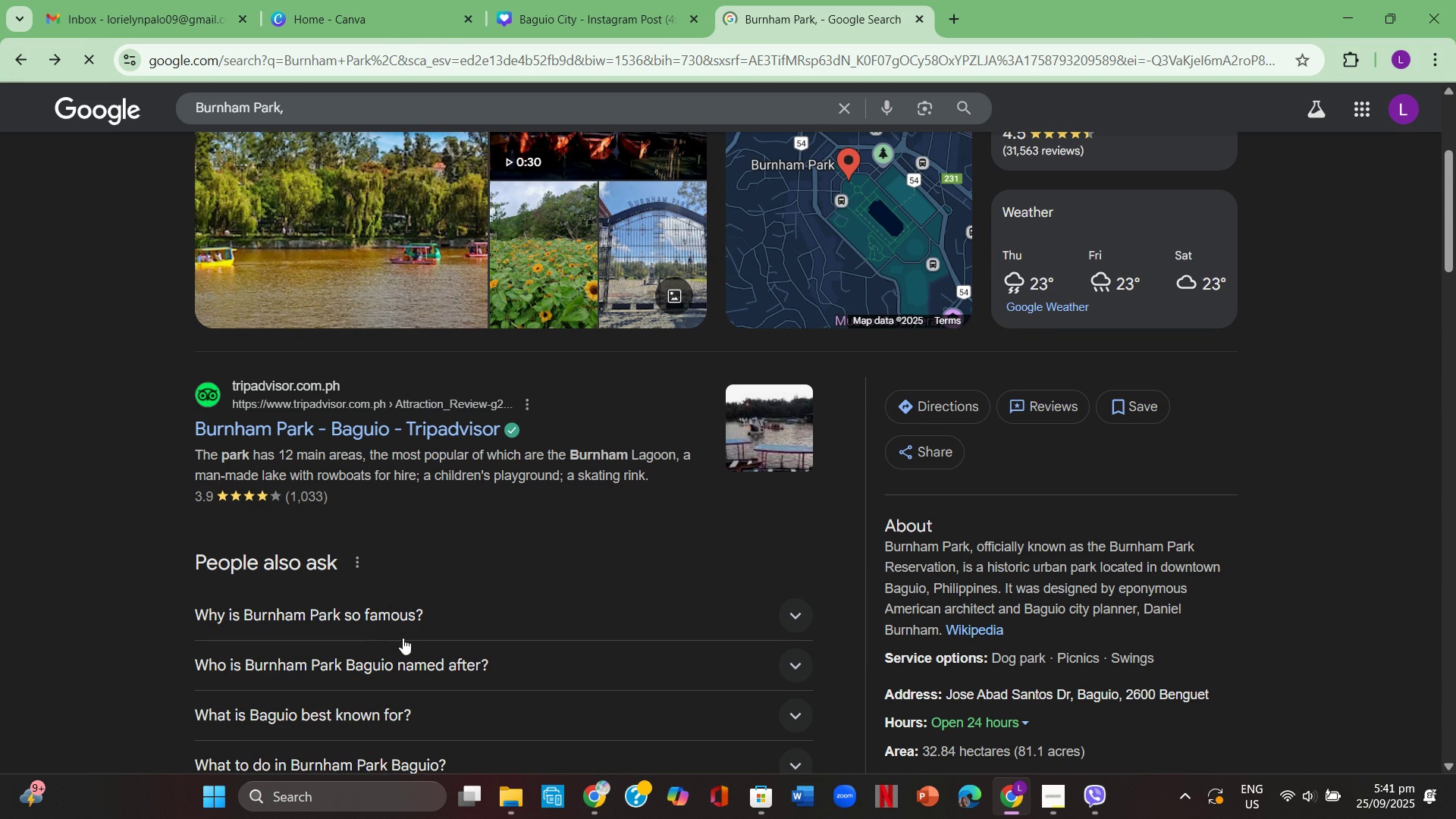 
left_click([395, 604])
 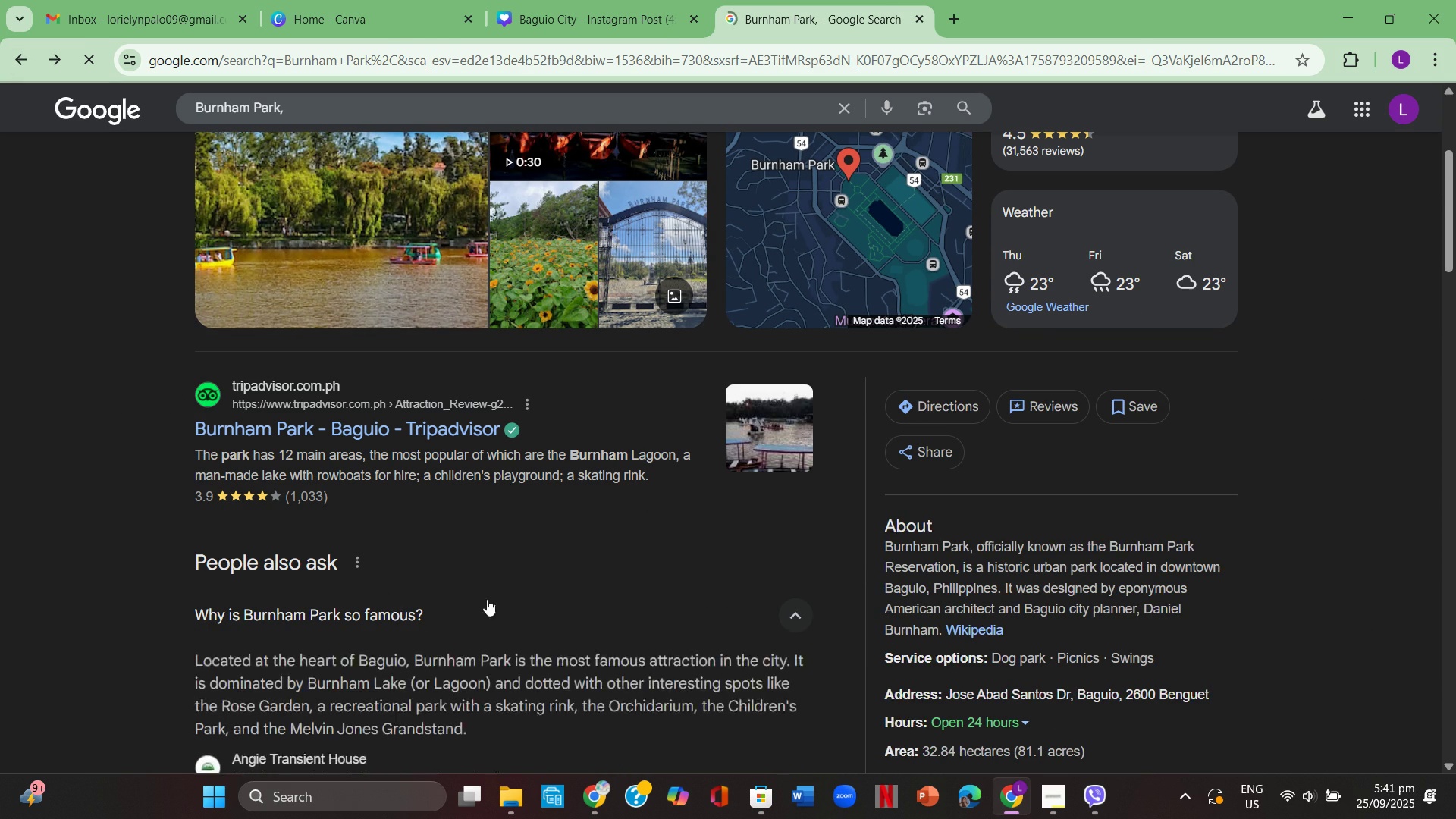 
scroll: coordinate [488, 579], scroll_direction: down, amount: 3.0
 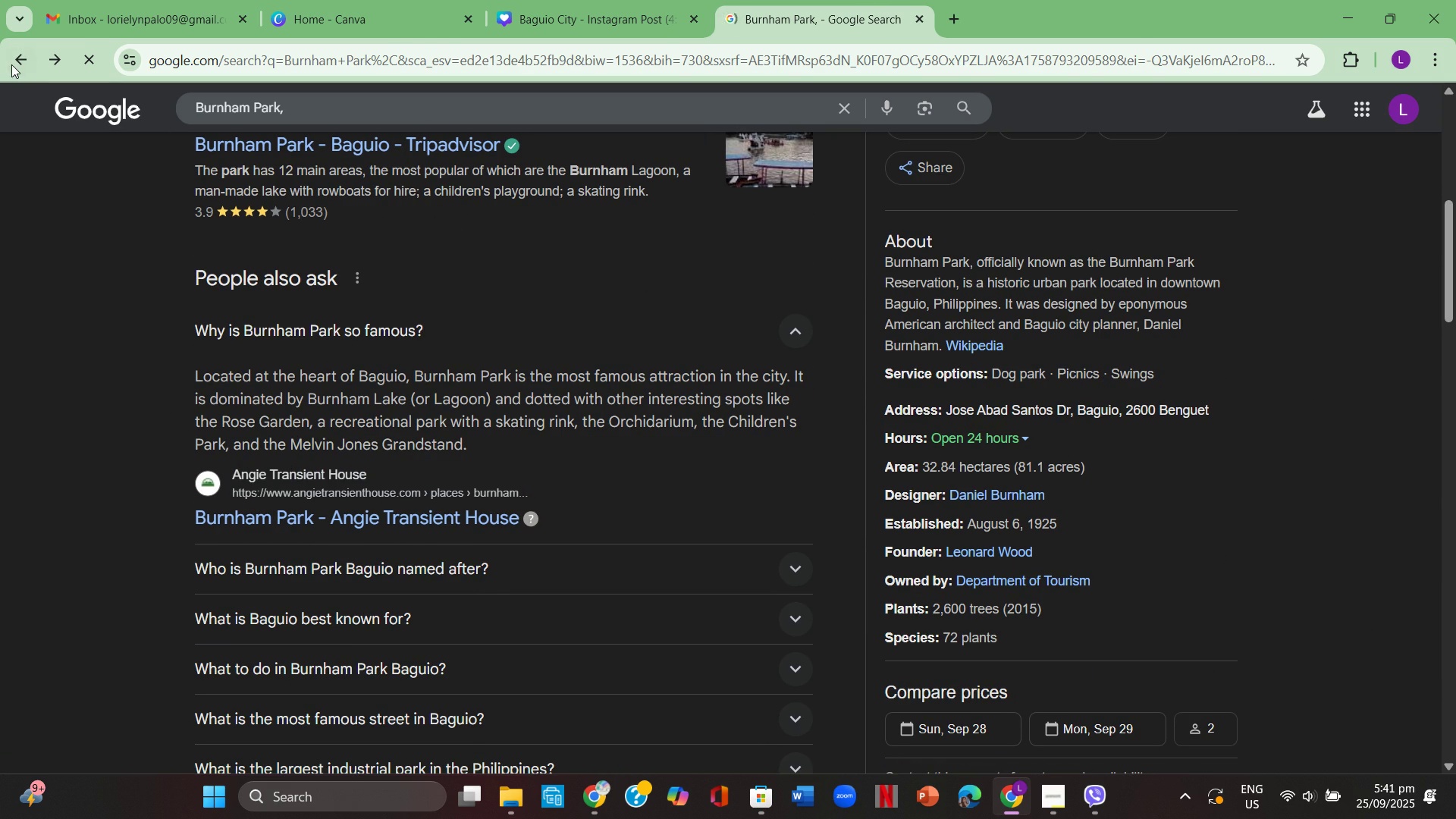 
left_click([11, 64])
 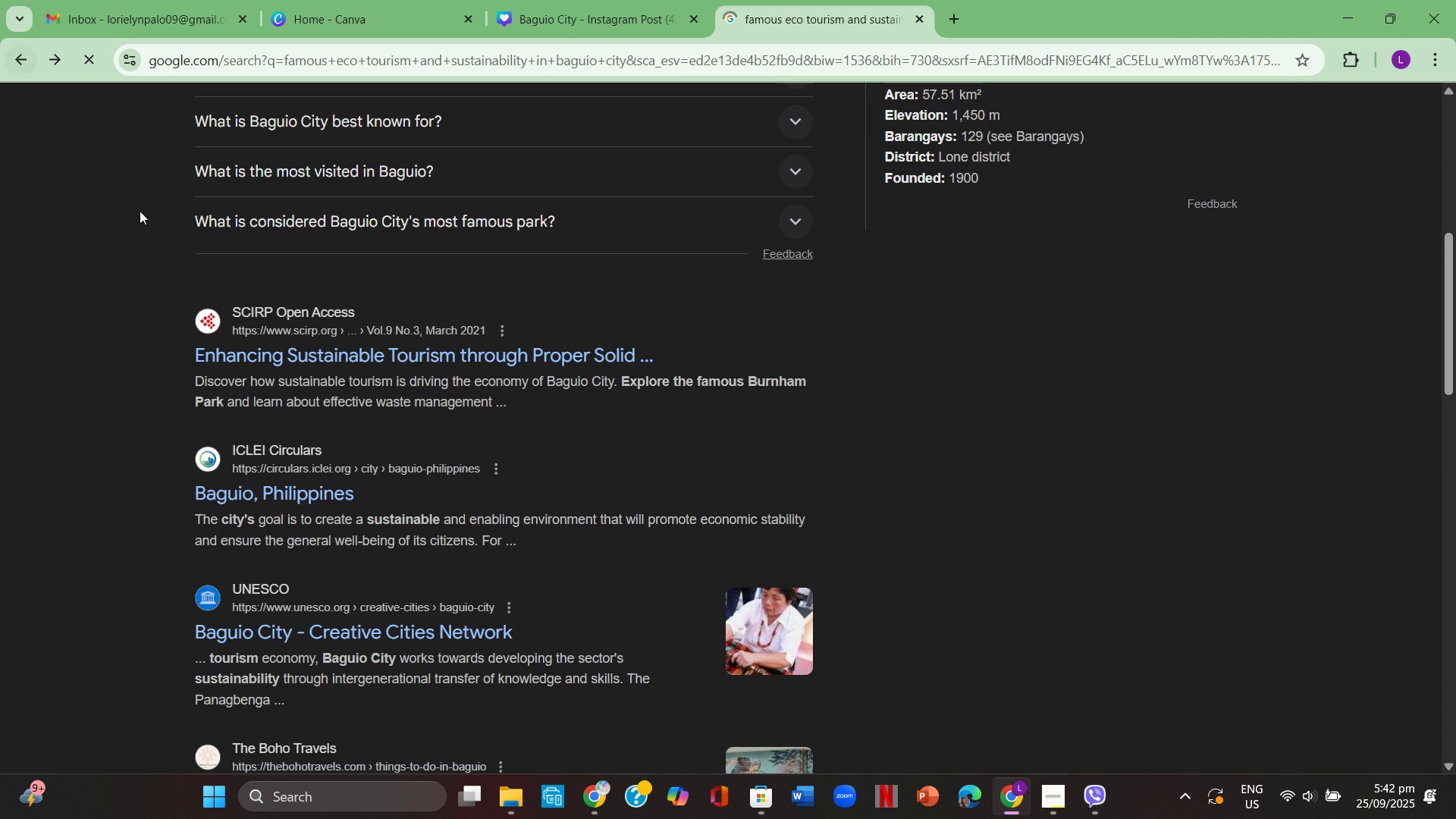 
scroll: coordinate [180, 276], scroll_direction: down, amount: 1.0
 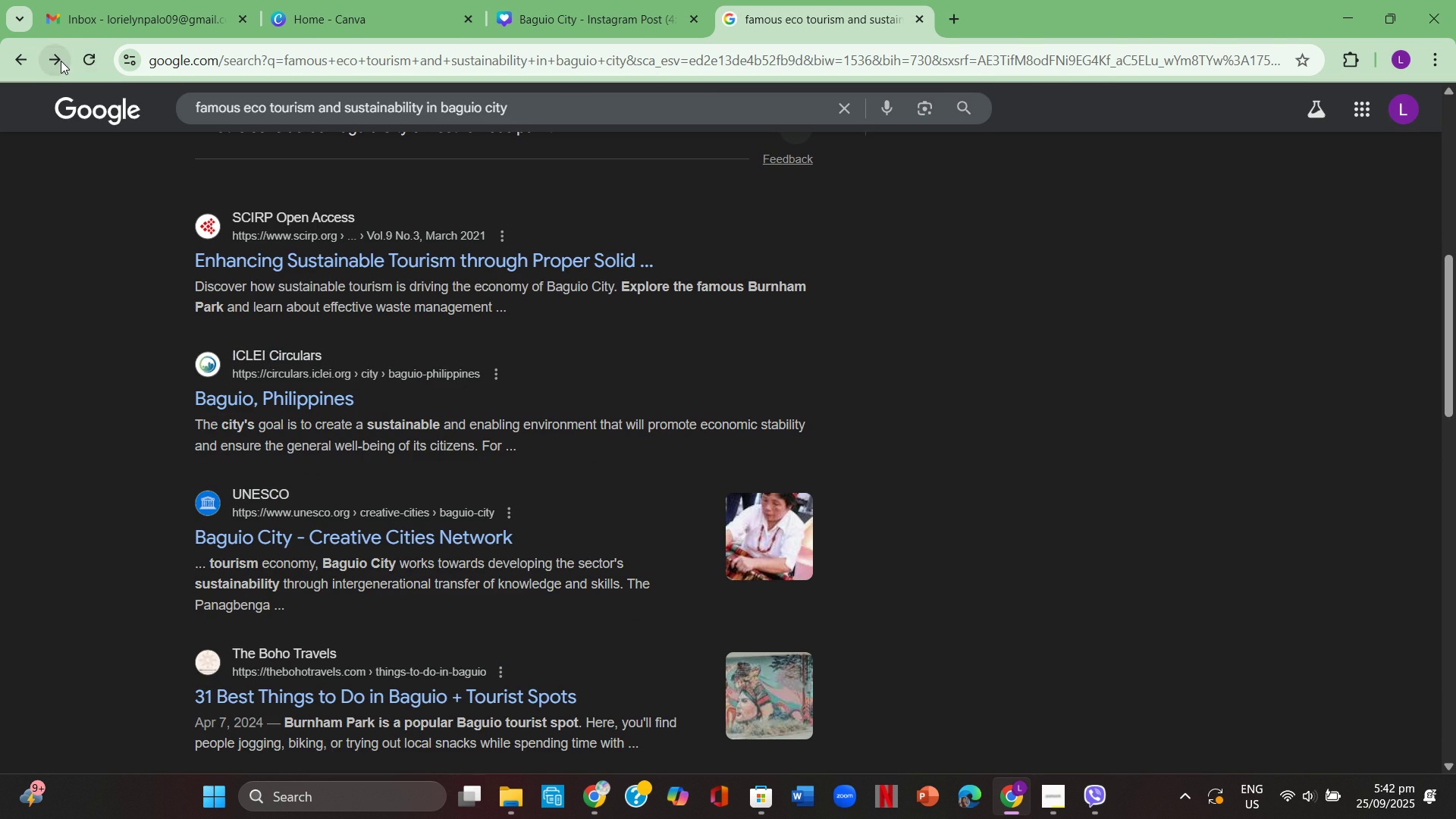 
left_click([61, 61])
 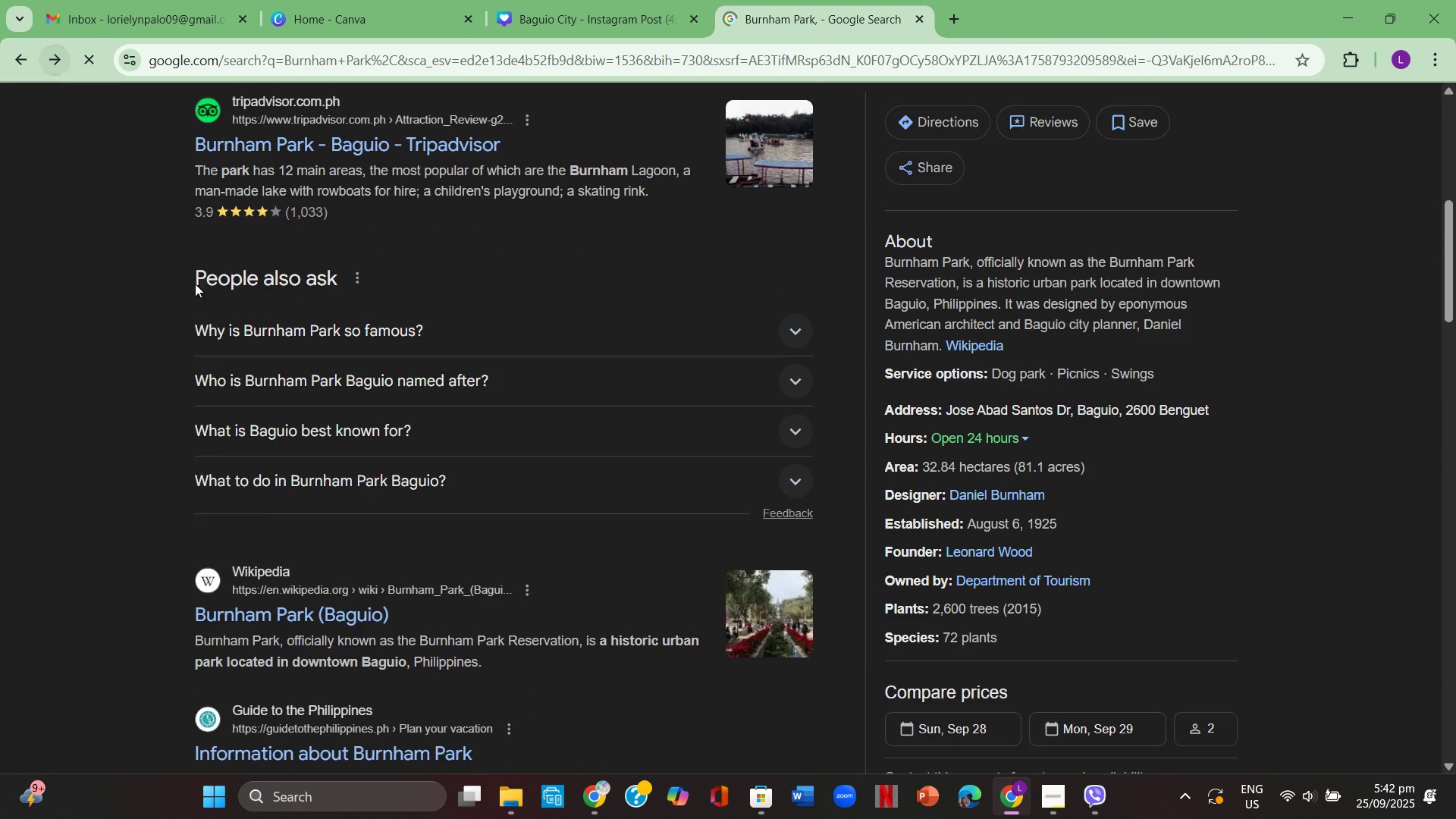 
scroll: coordinate [228, 368], scroll_direction: down, amount: 2.0
 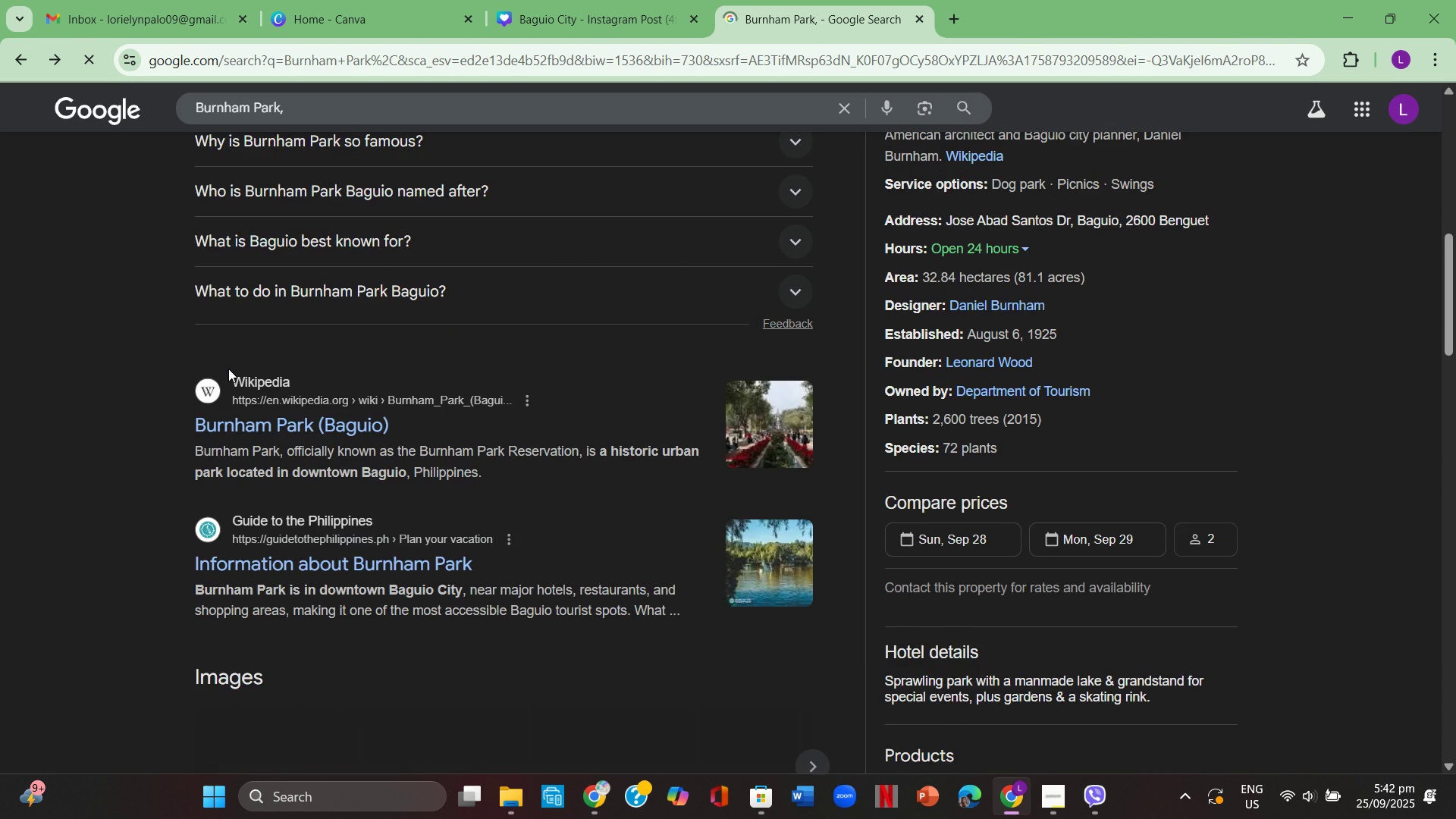 
scroll: coordinate [227, 367], scroll_direction: up, amount: 2.0
 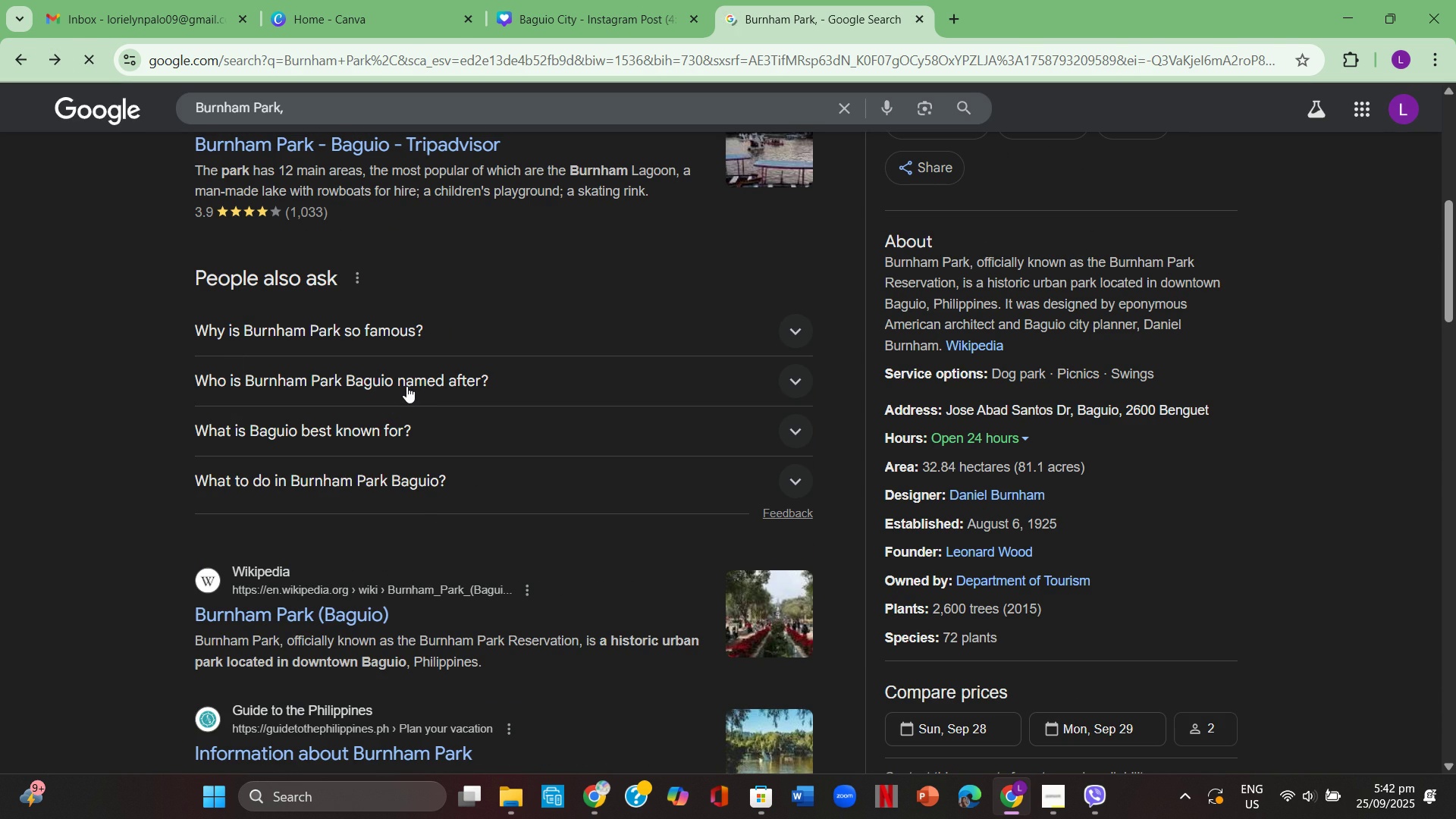 
left_click([406, 386])
 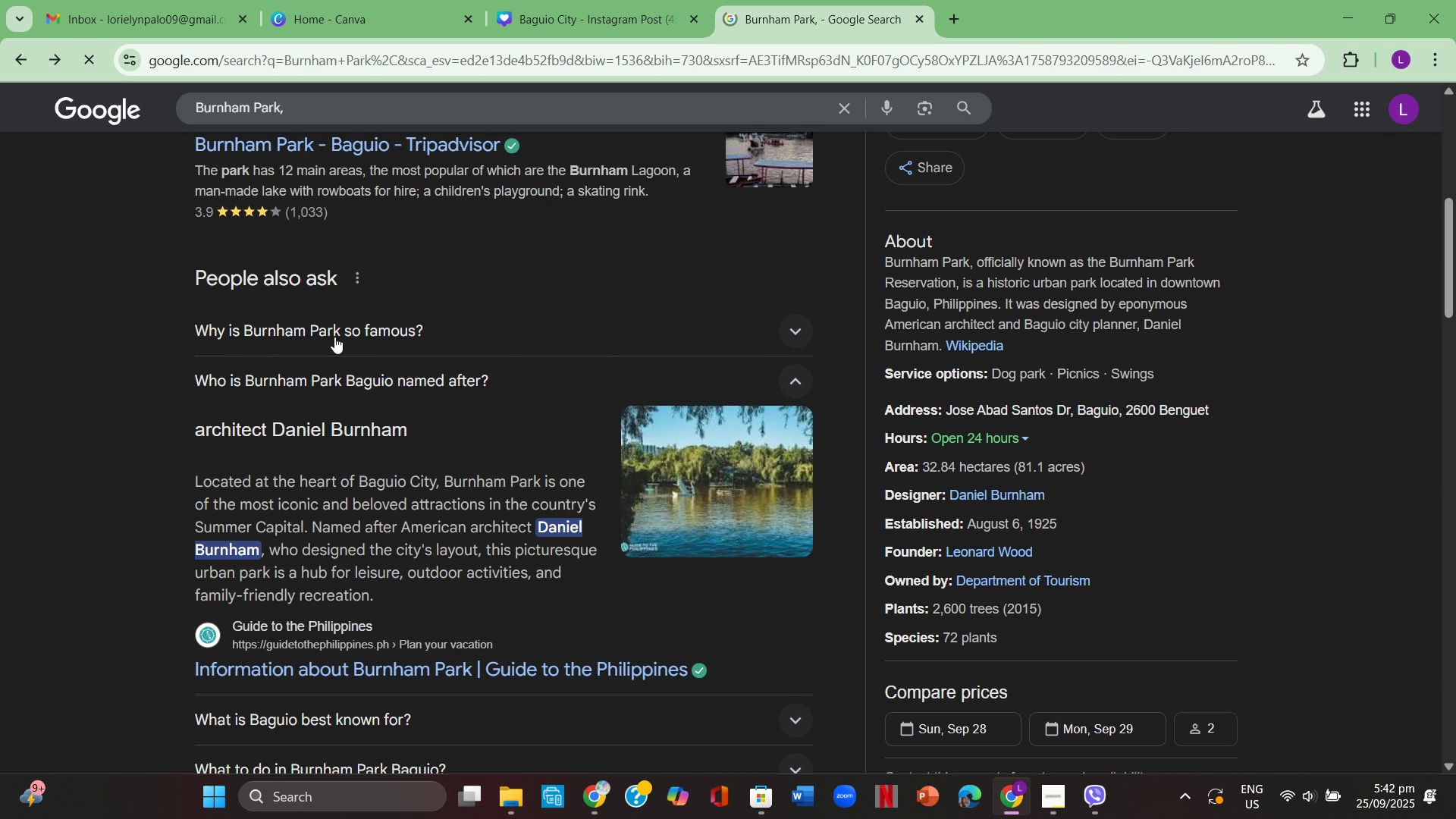 
left_click([334, 337])
 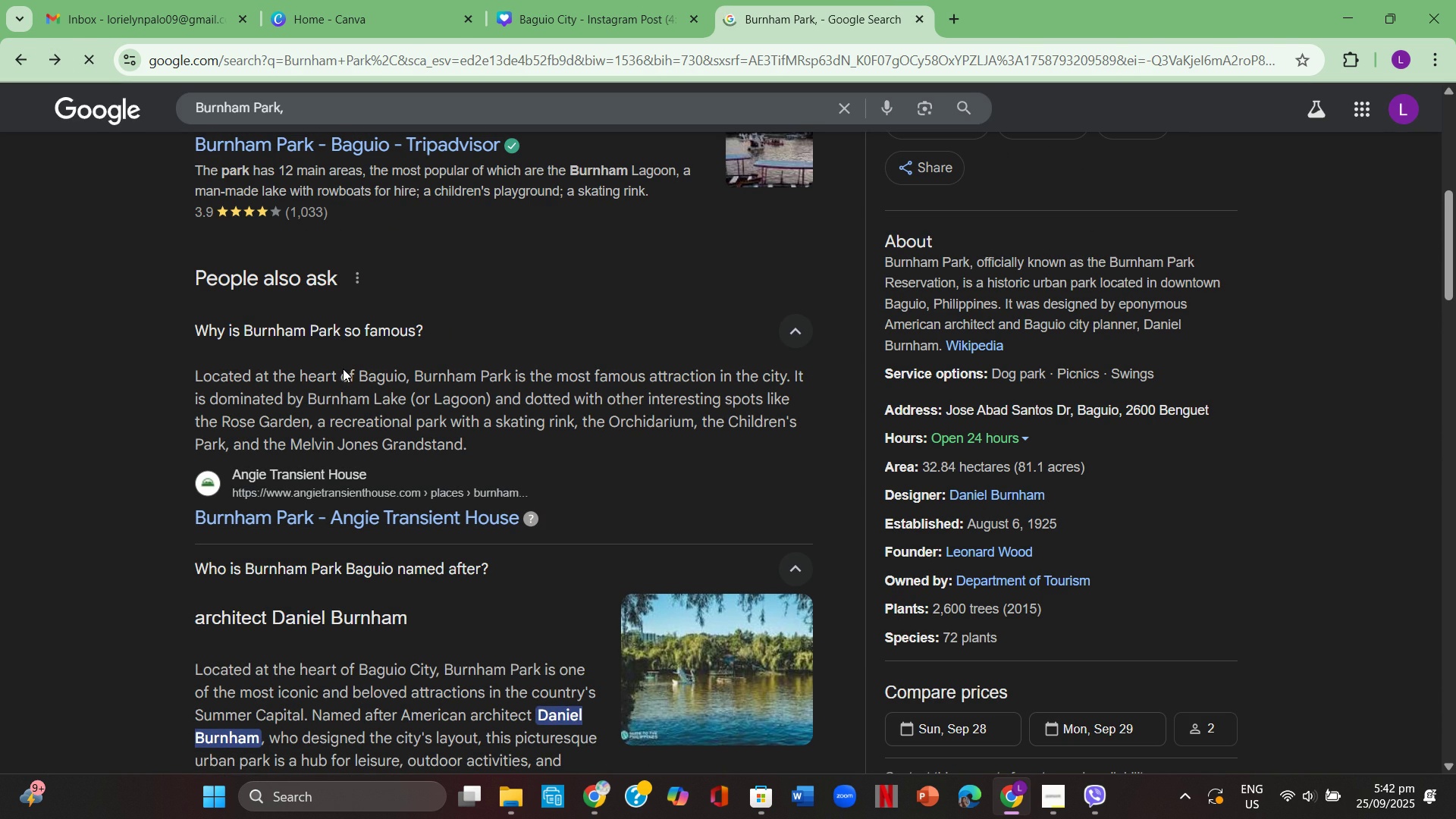 
mouse_move([360, 366])